 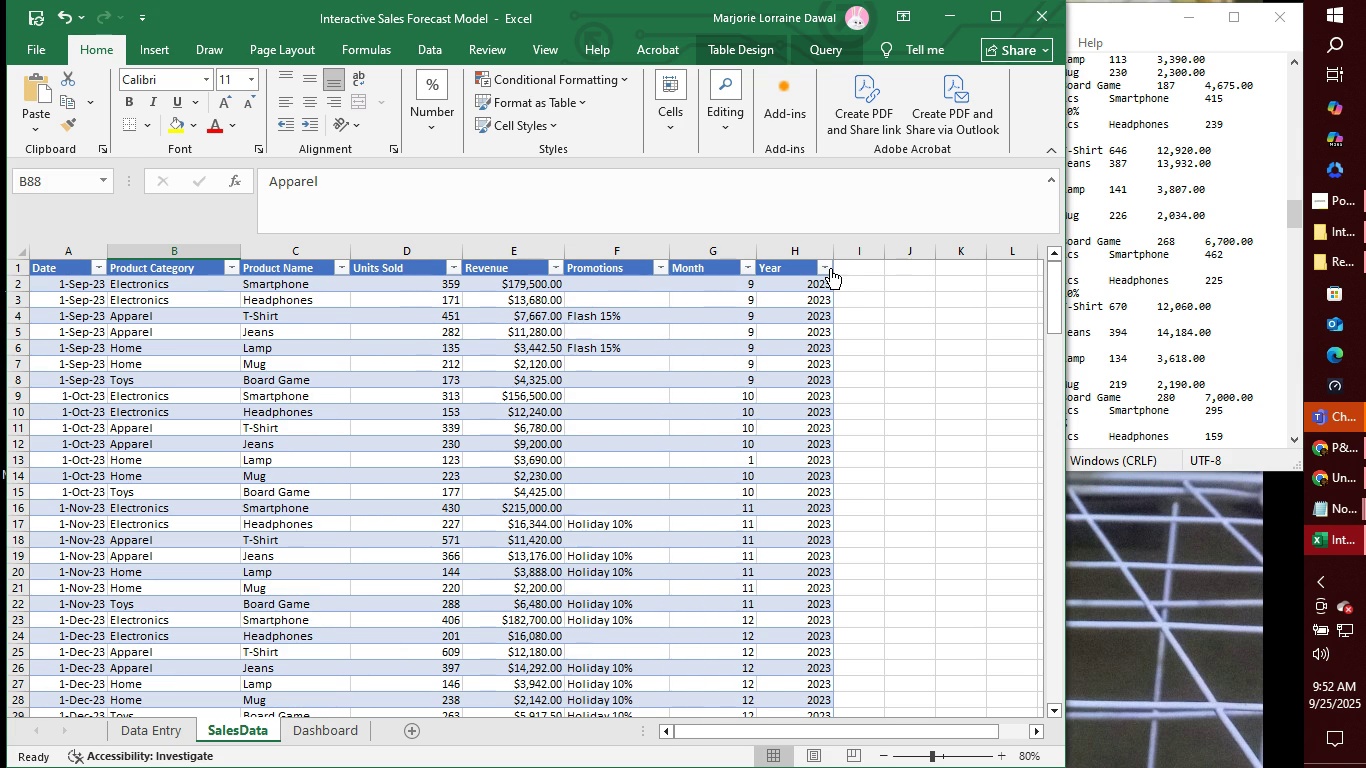 
left_click([830, 268])
 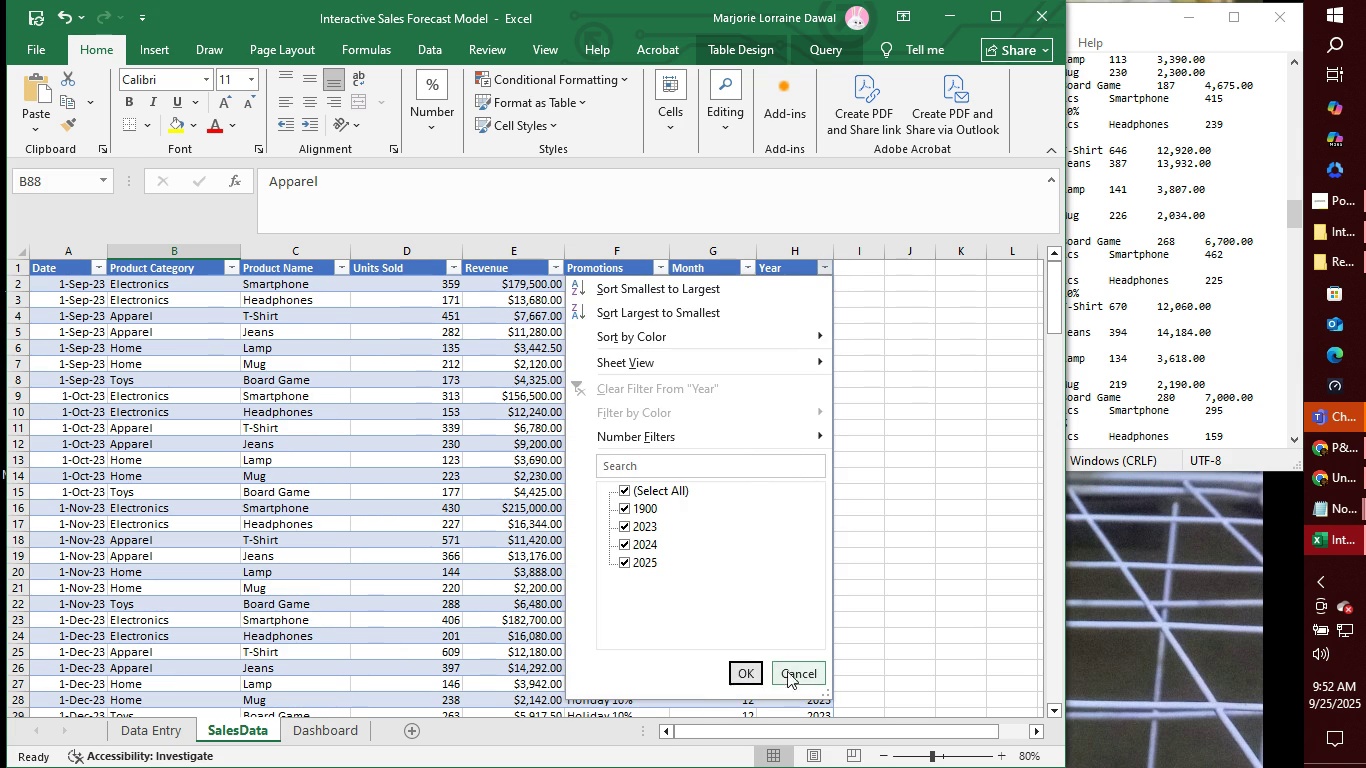 
left_click([800, 676])
 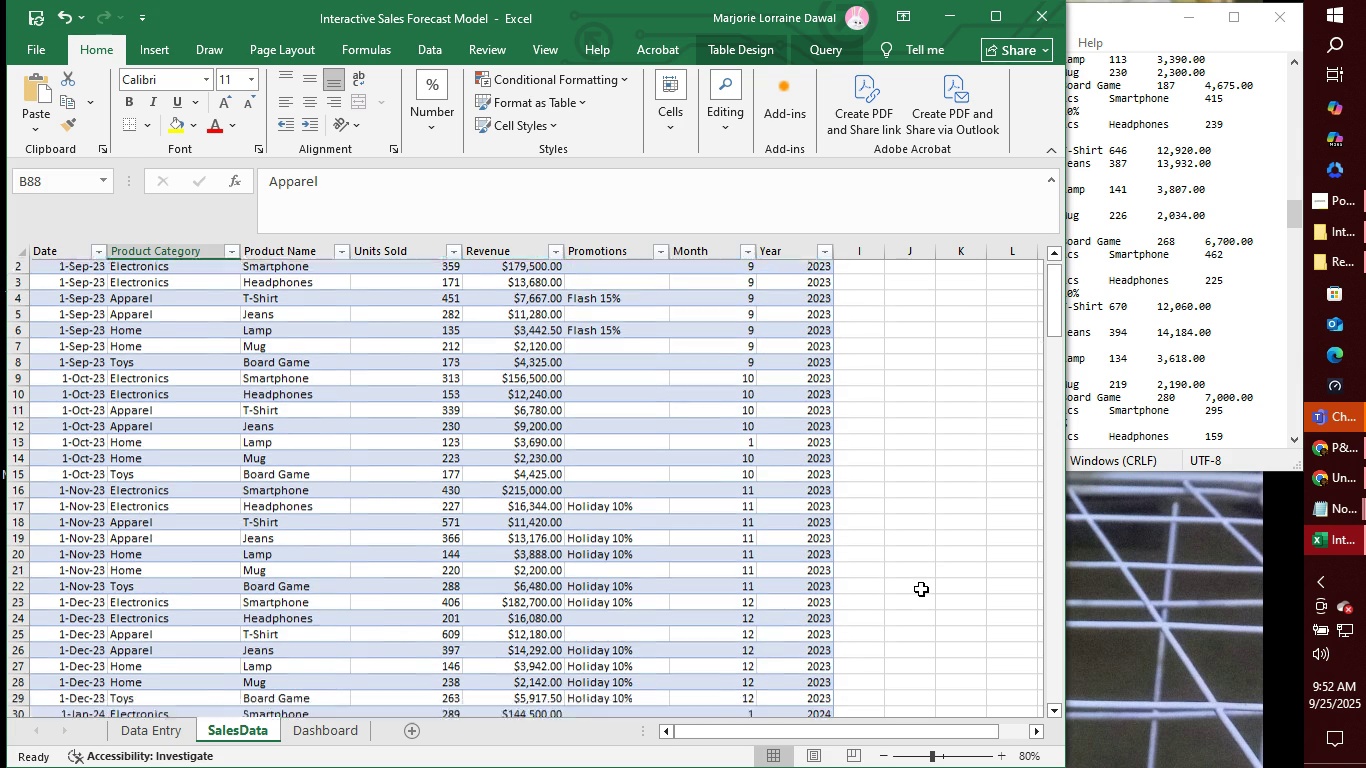 
scroll: coordinate [921, 588], scroll_direction: down, amount: 7.0
 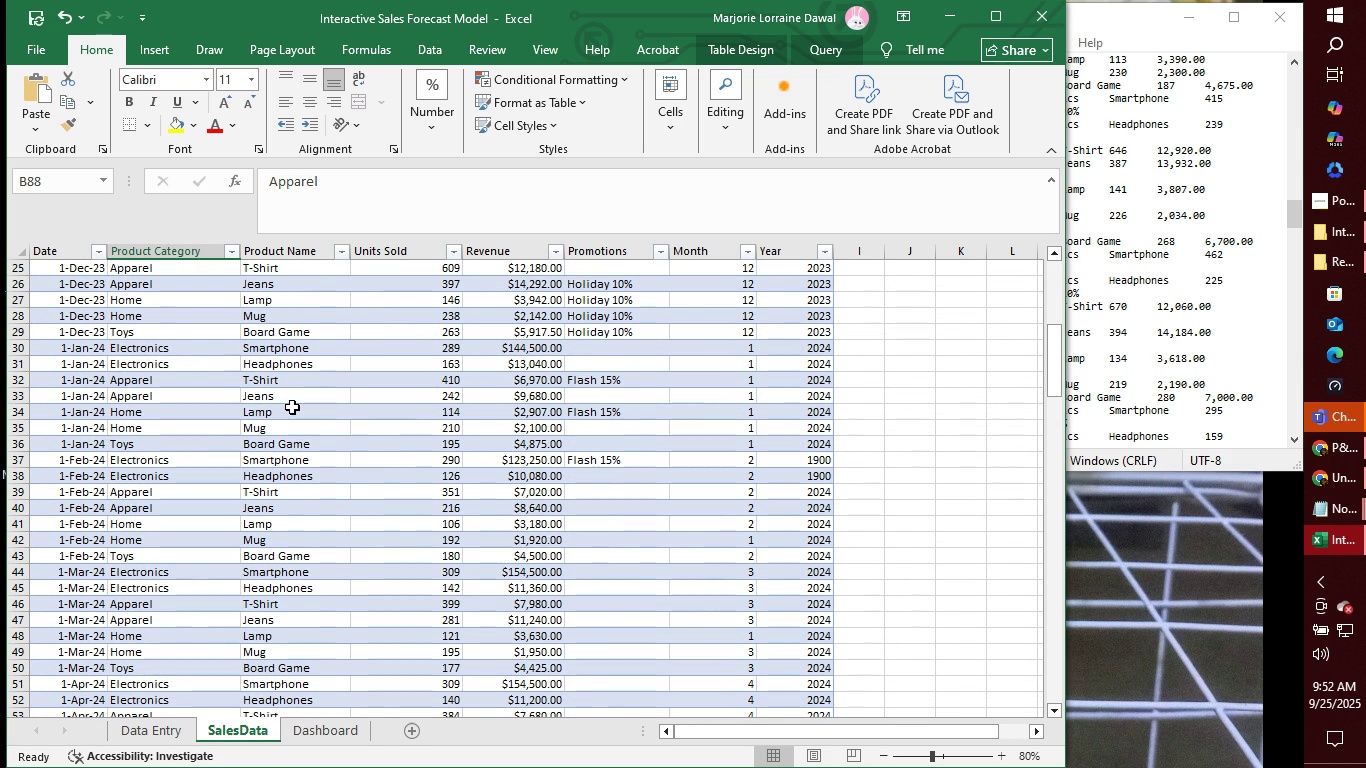 
wait(6.6)
 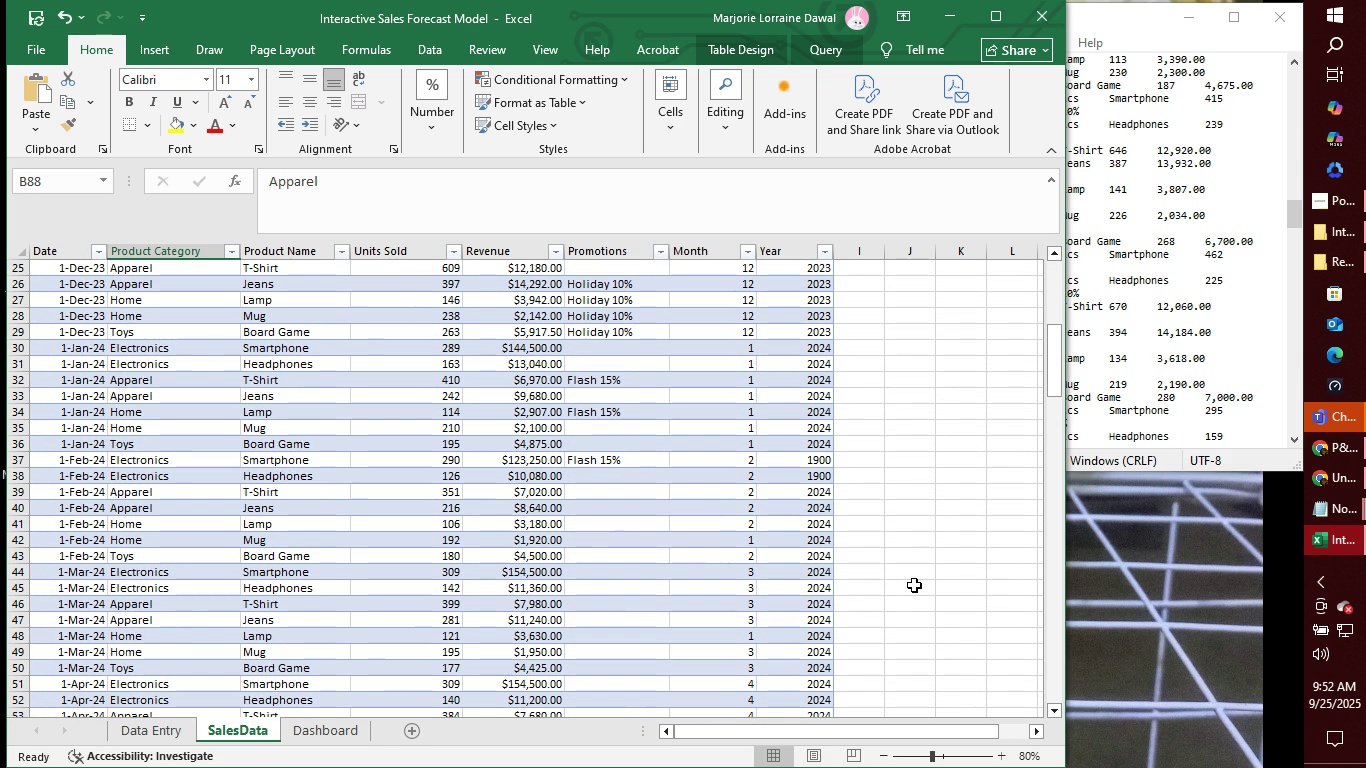 
scroll: coordinate [395, 571], scroll_direction: down, amount: 7.0
 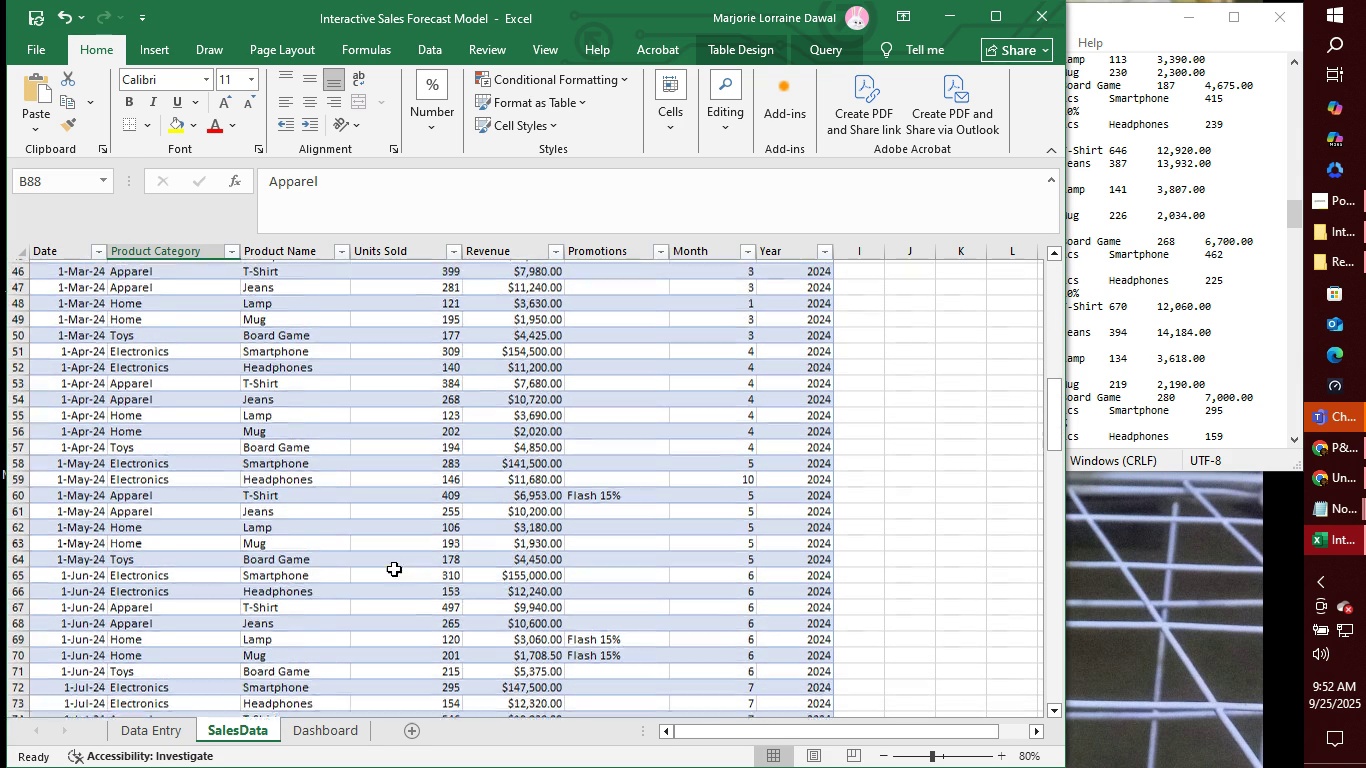 
scroll: coordinate [389, 567], scroll_direction: none, amount: 0.0
 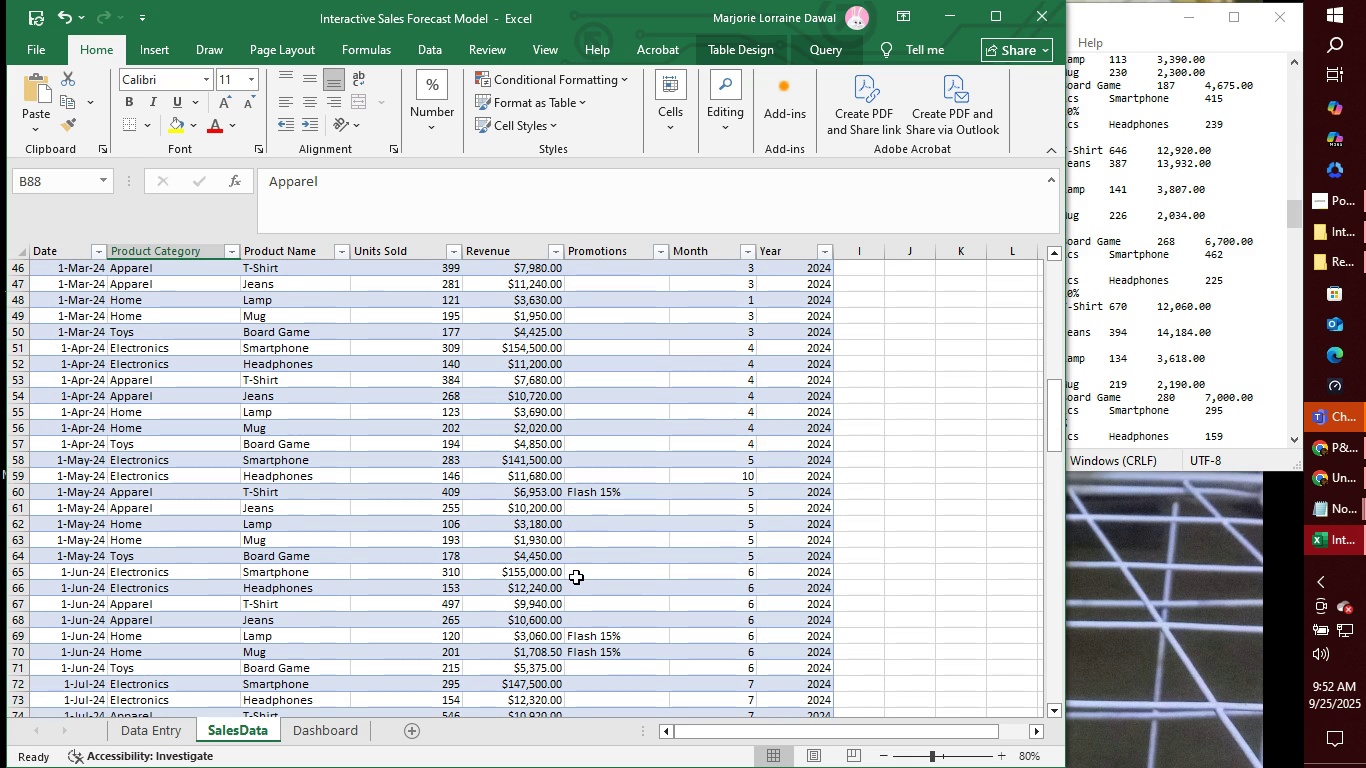 
scroll: coordinate [498, 628], scroll_direction: down, amount: 2.0
 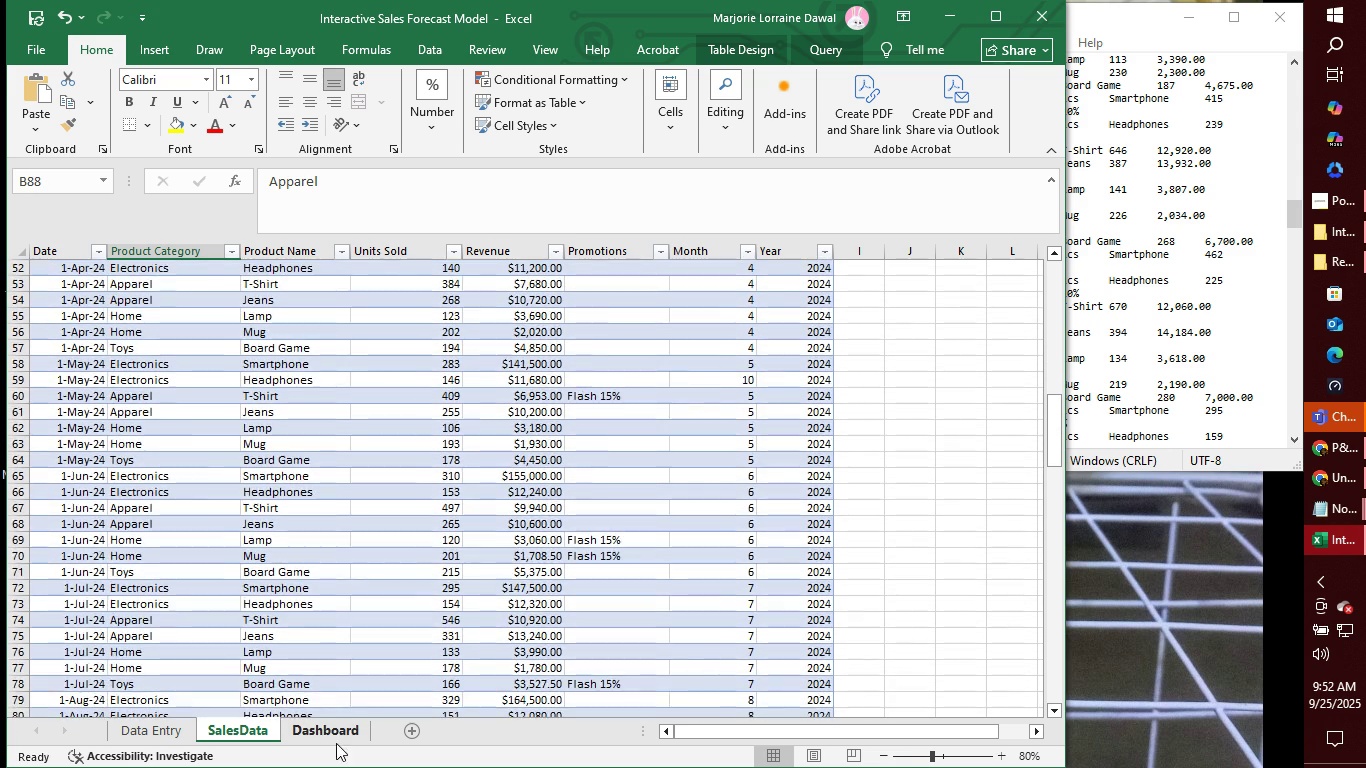 
left_click([336, 743])
 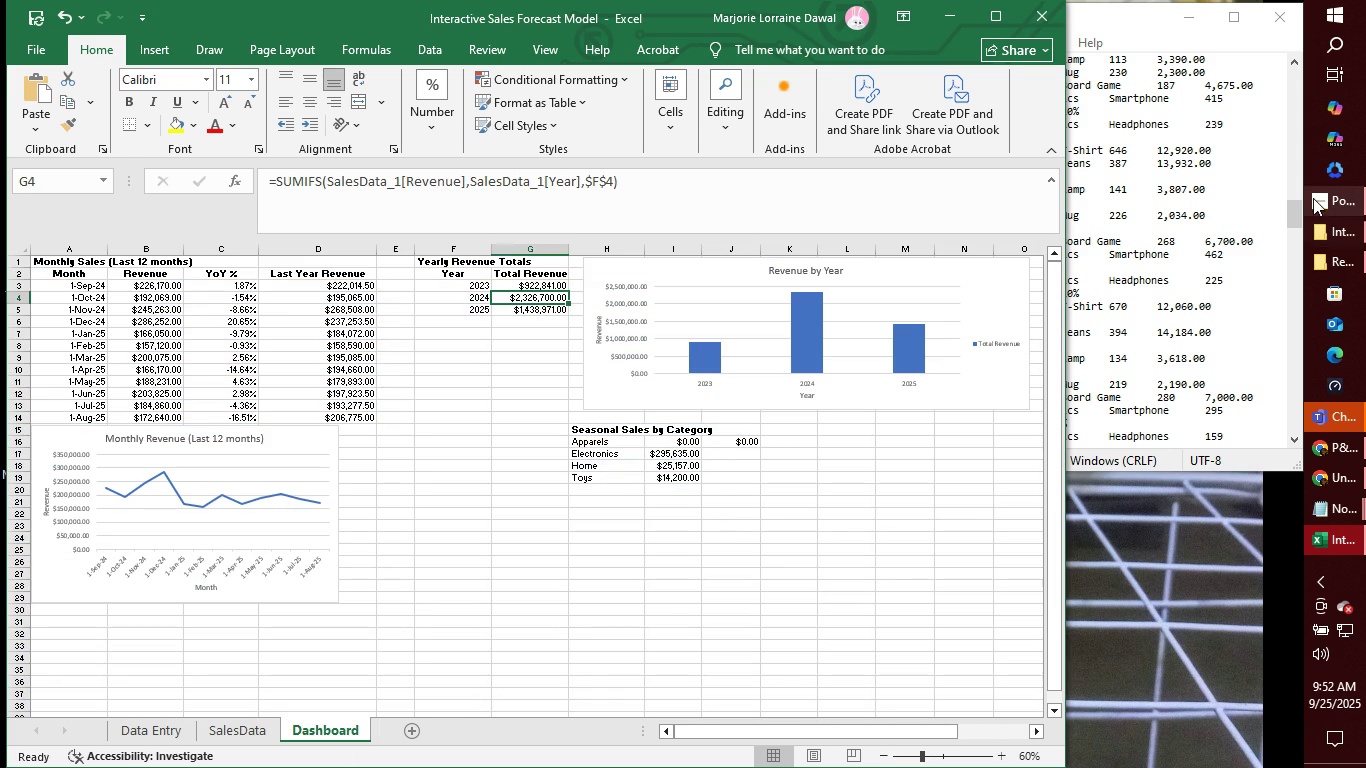 
left_click([1323, 198])